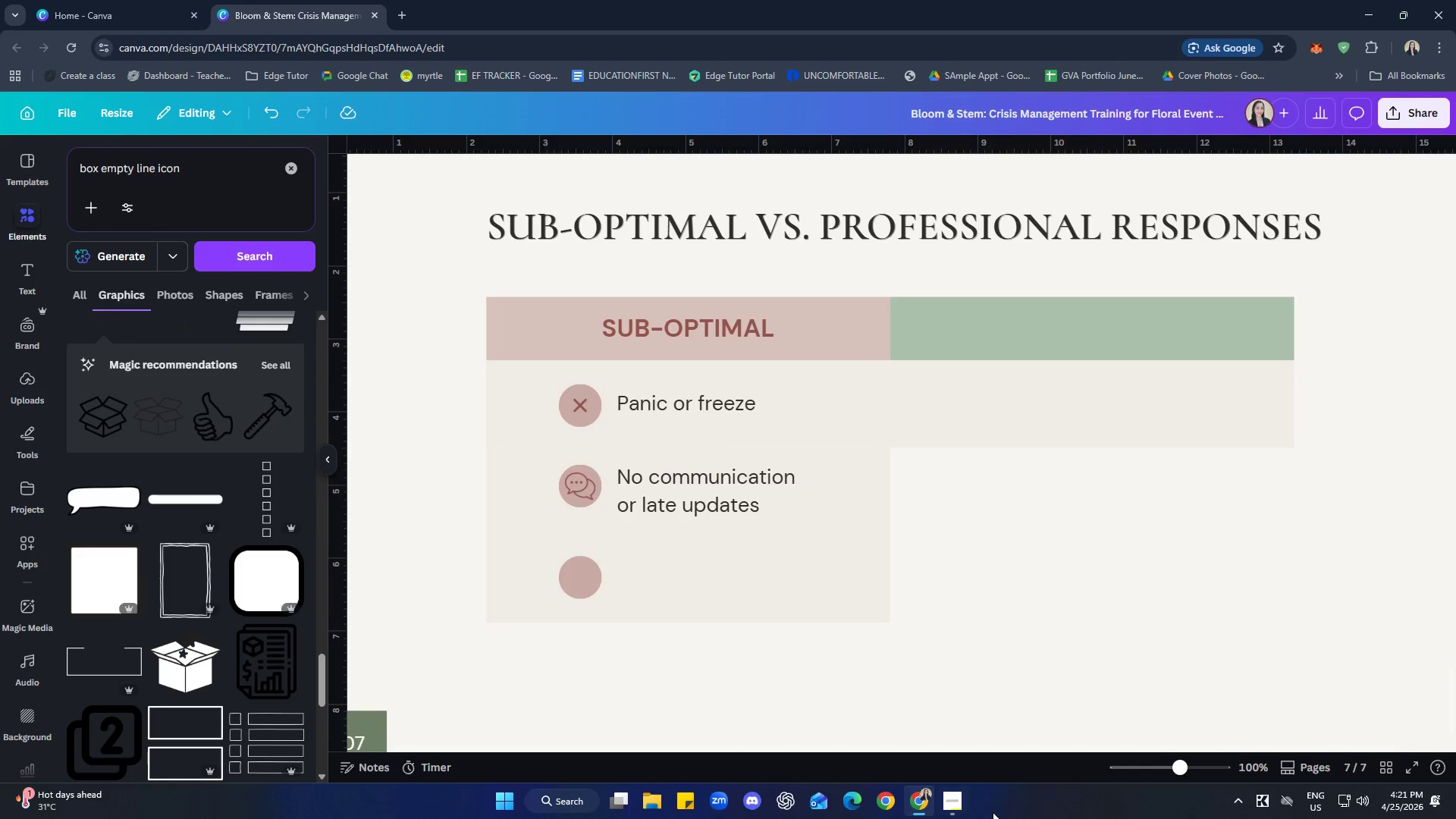 
left_click([957, 807])